 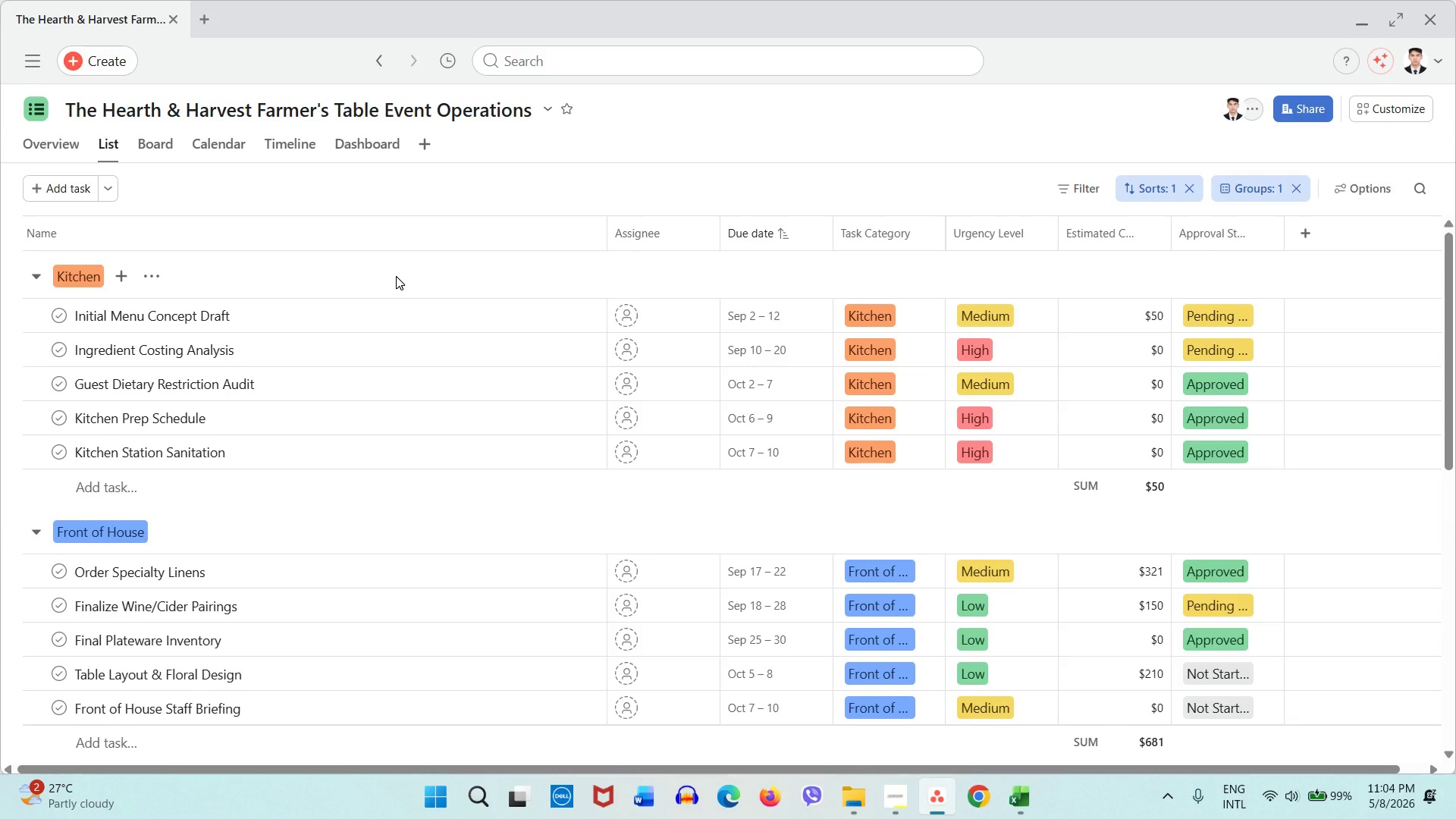 
left_click([170, 146])
 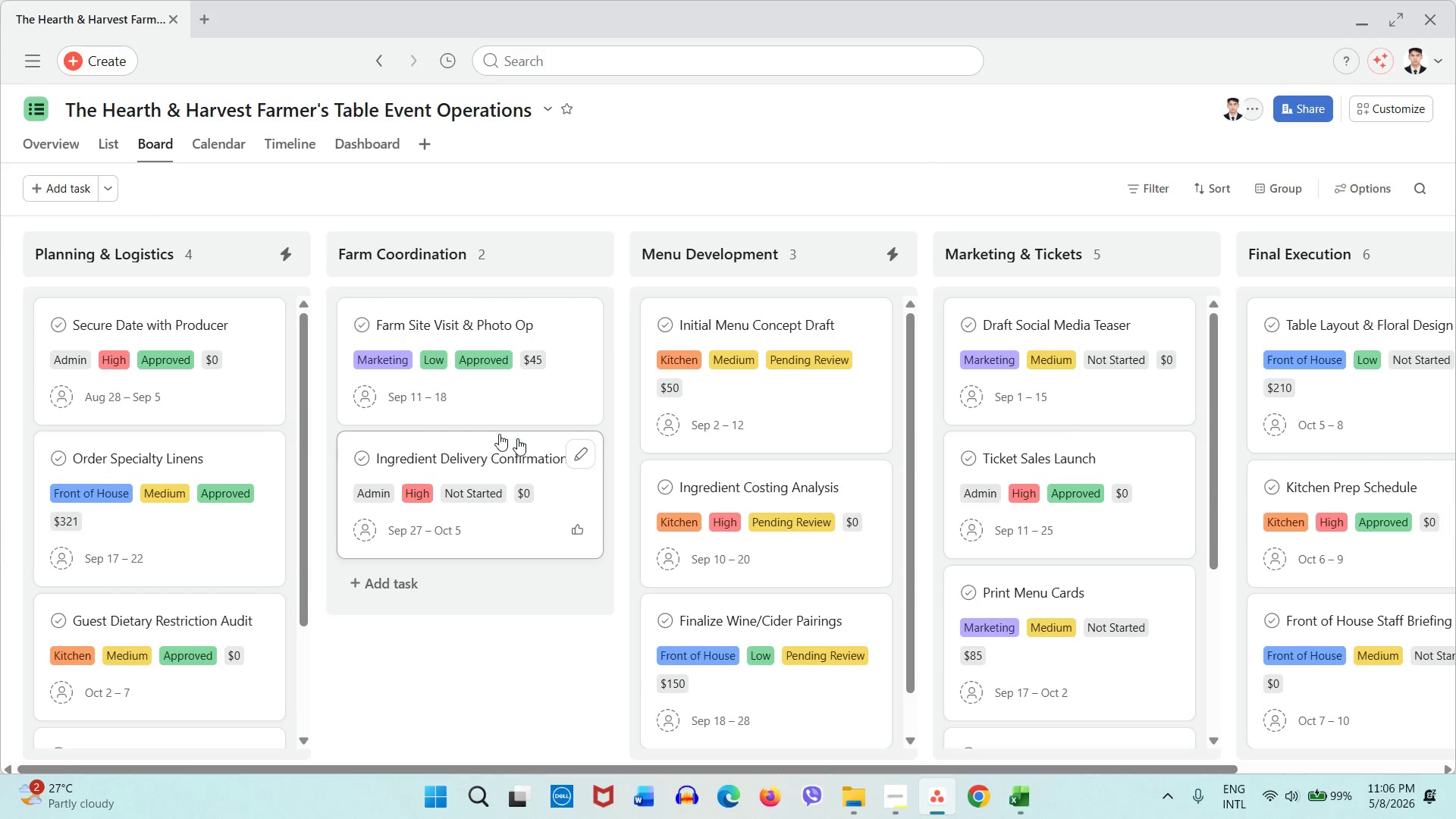 
wait(132.2)
 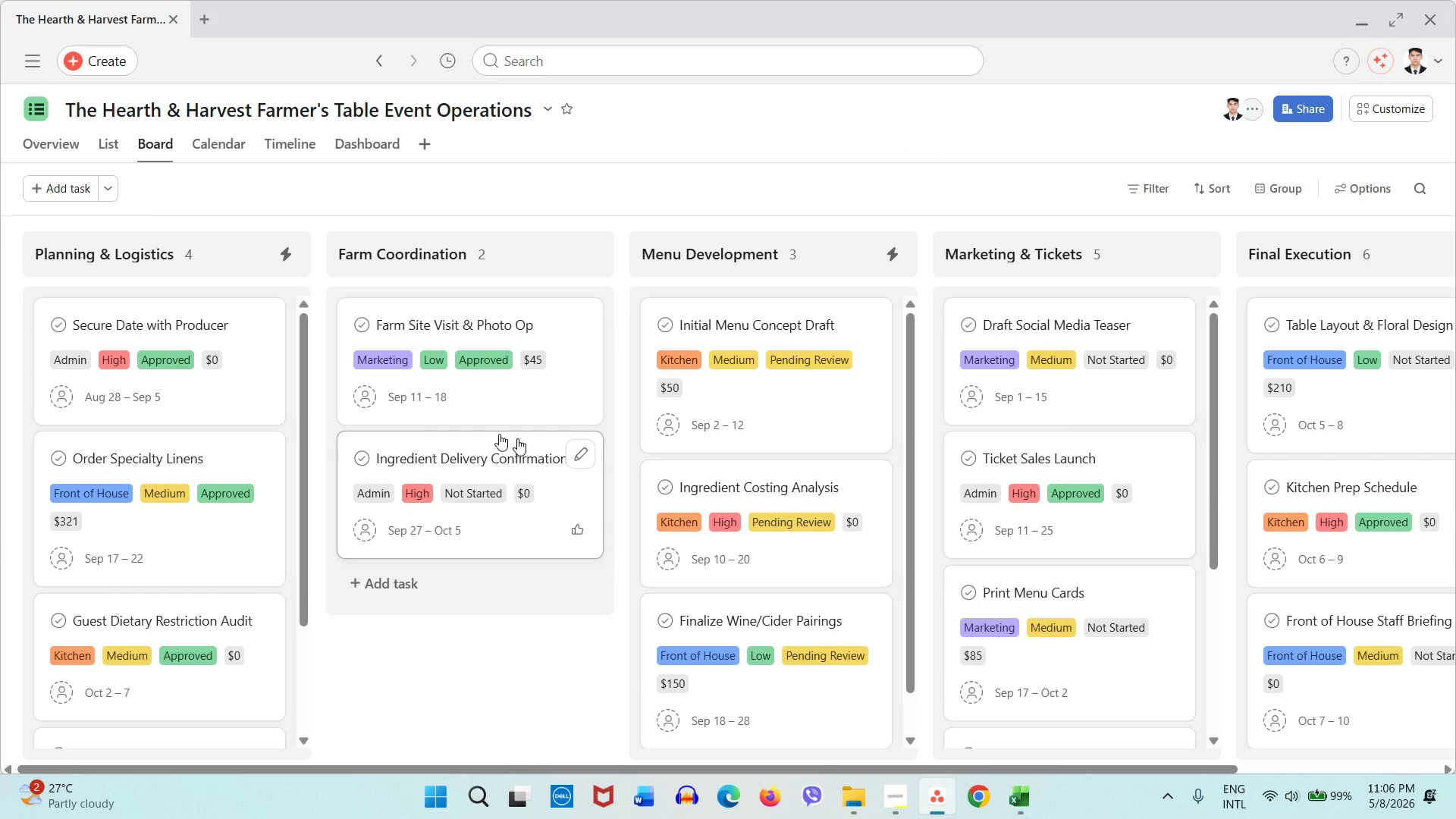 
scroll: coordinate [552, 511], scroll_direction: down, amount: 1.0
 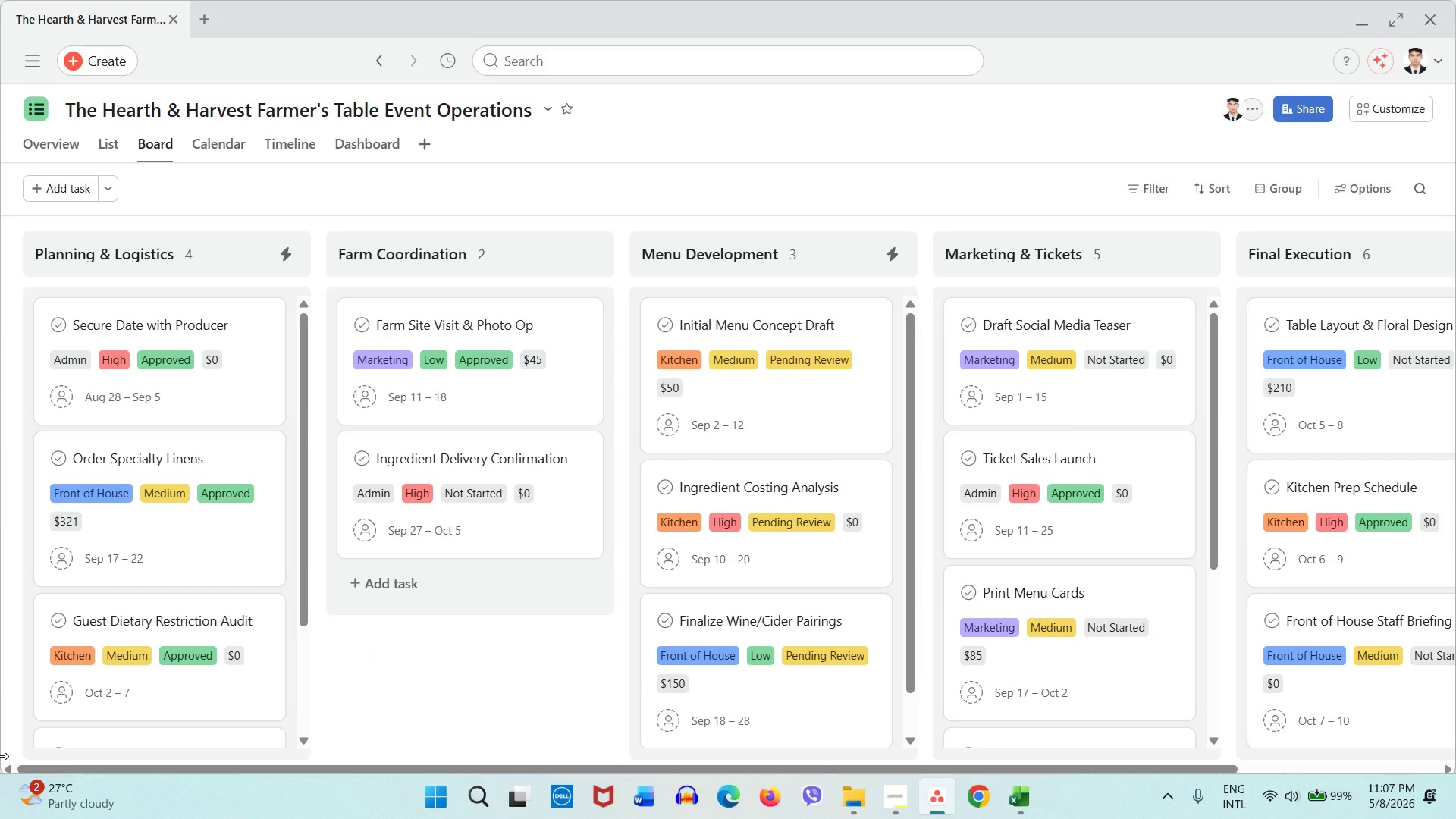 
wait(65.23)
 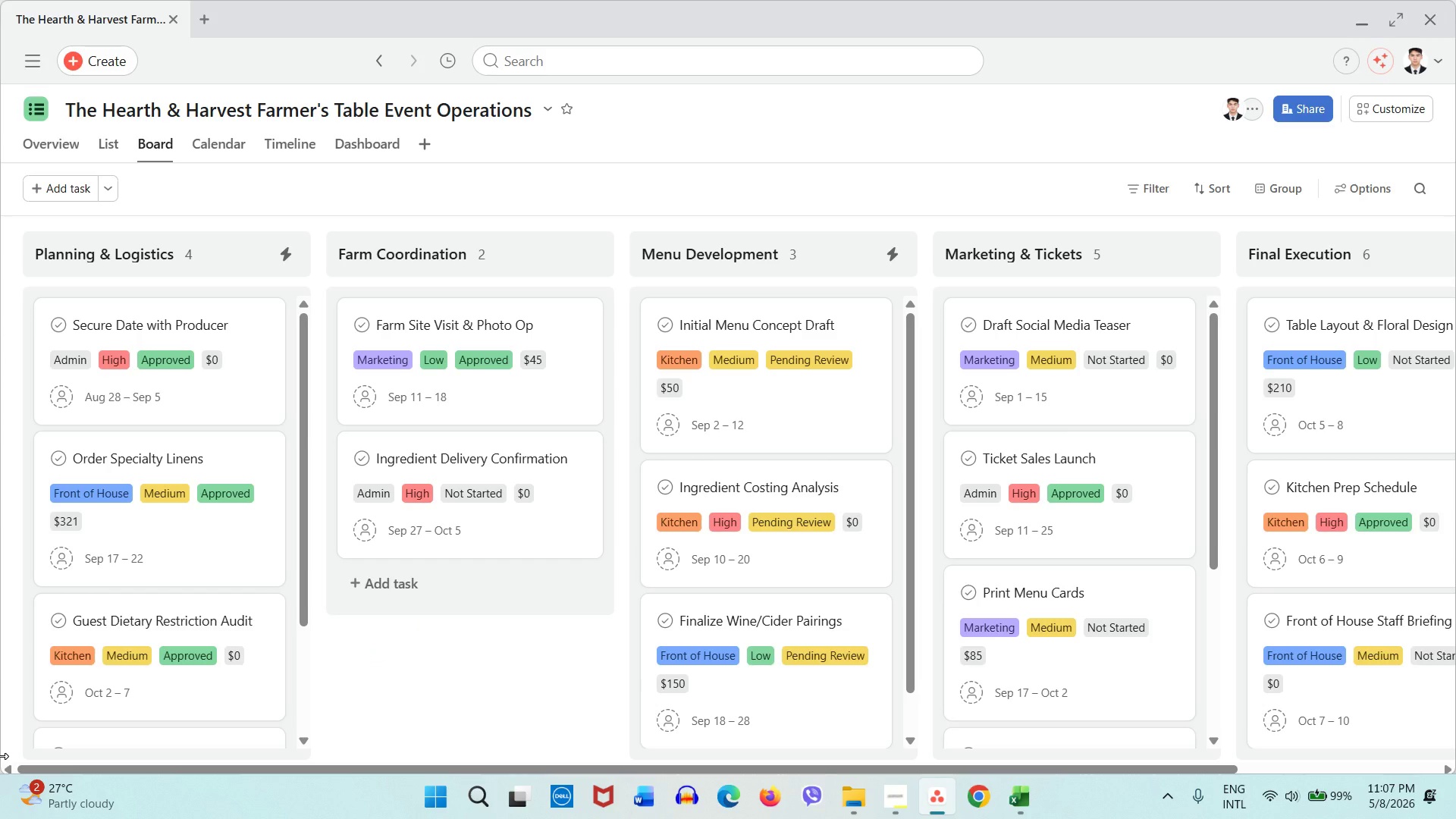 
mouse_move([26, 818])
 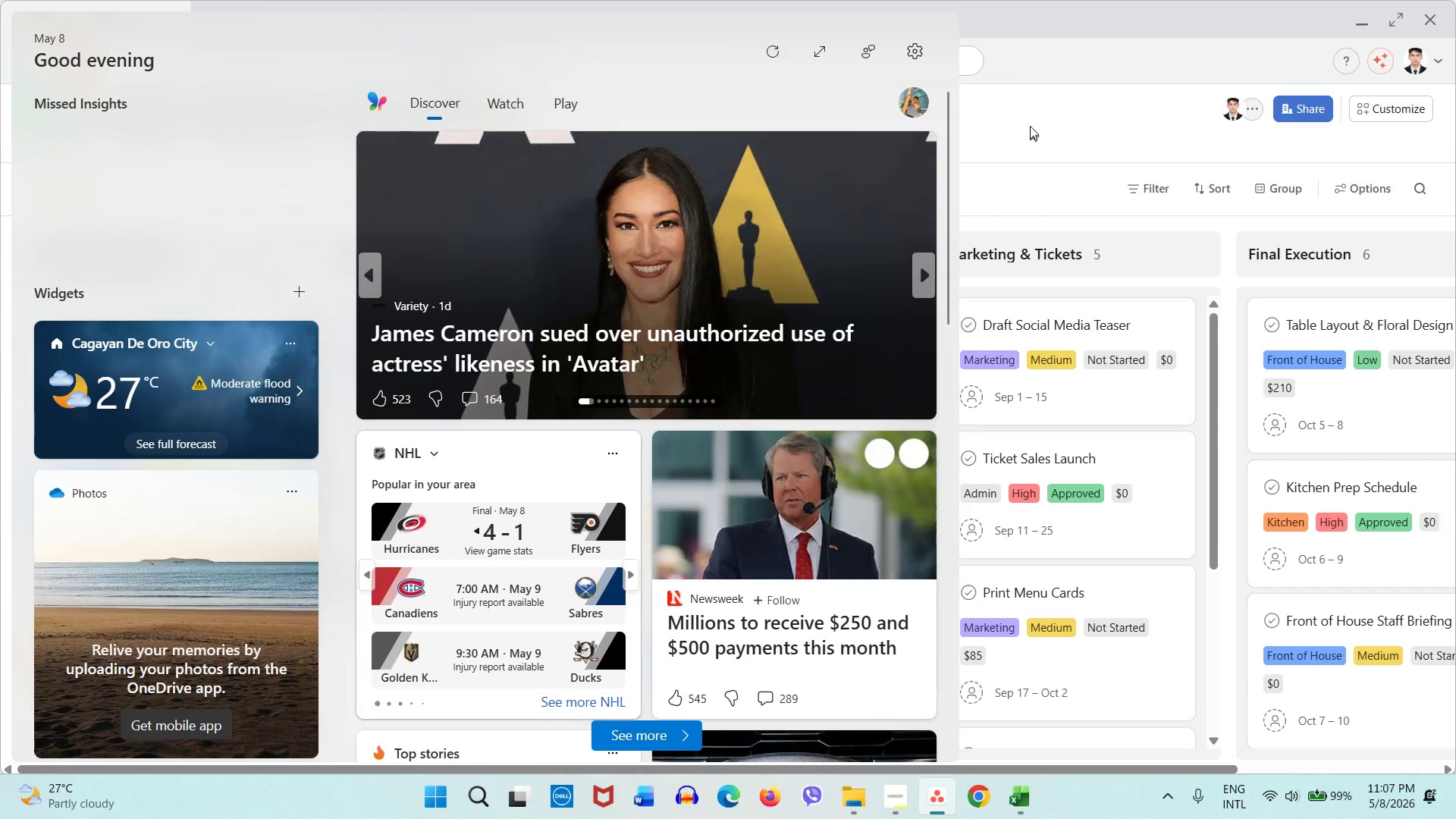 
left_click([745, 166])
 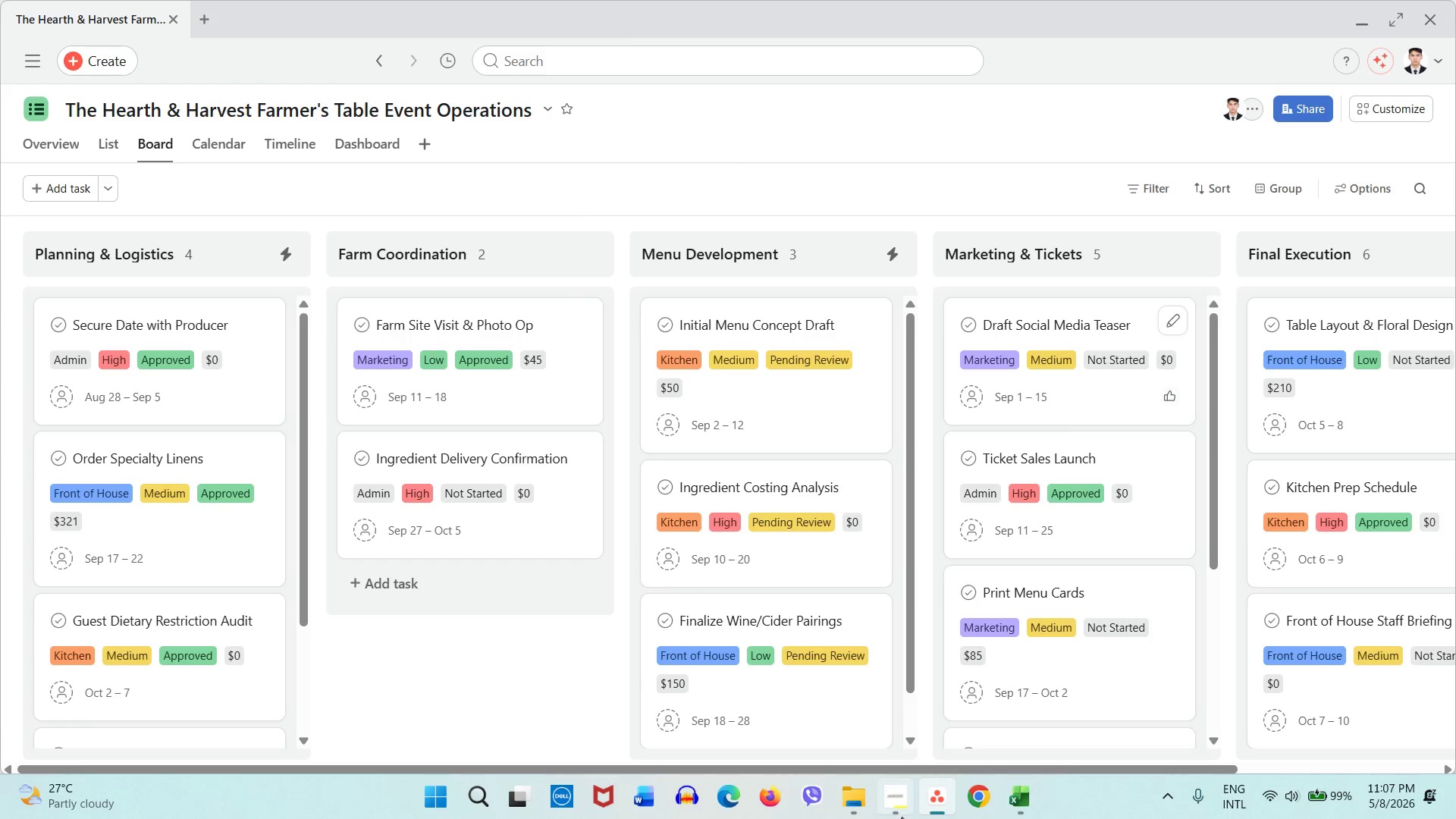 
left_click([906, 814])